 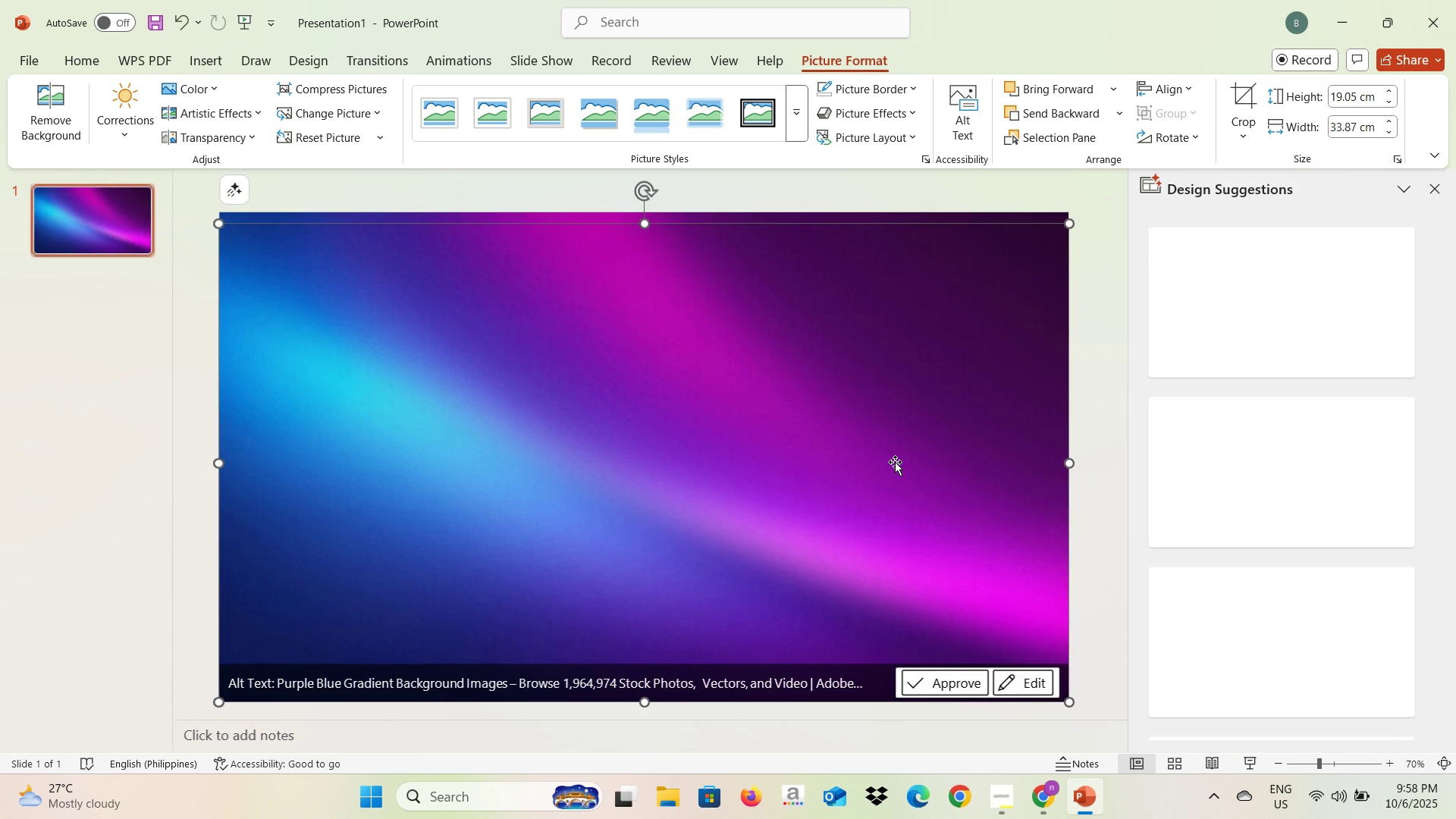 
key(Alt+Tab)
 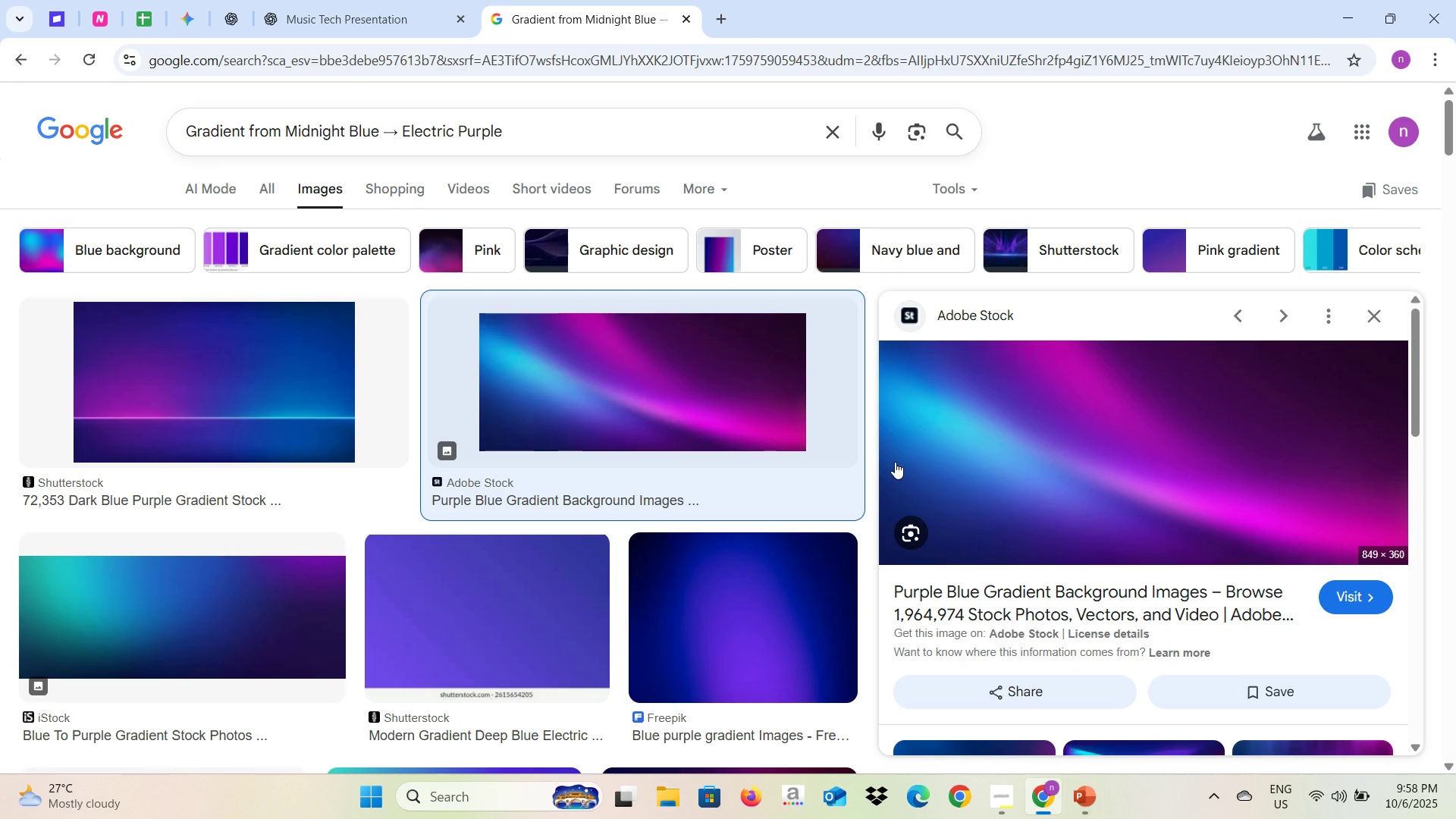 
key(Alt+AltLeft)
 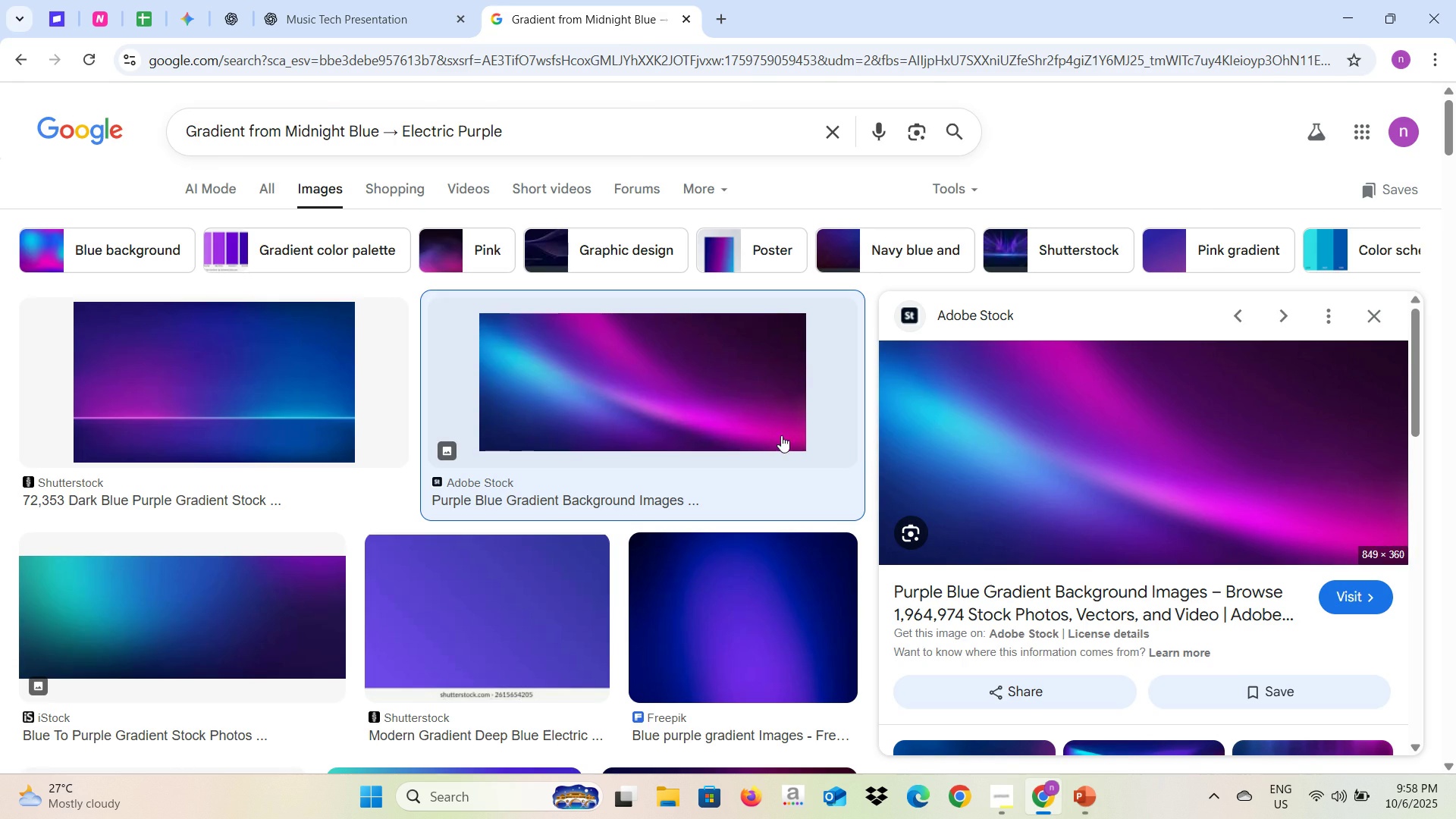 
key(Alt+Tab)
 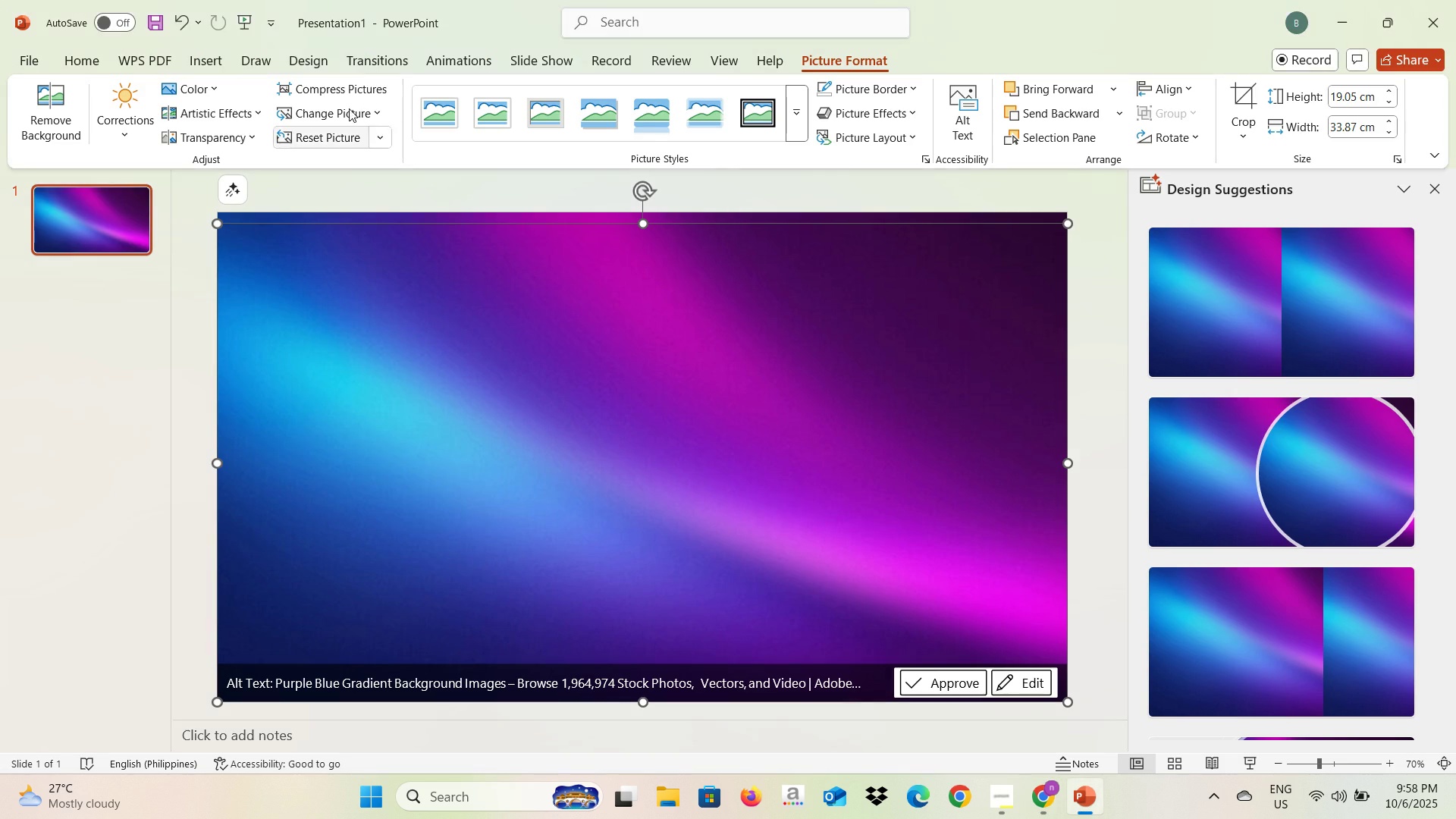 
key(Alt+AltLeft)
 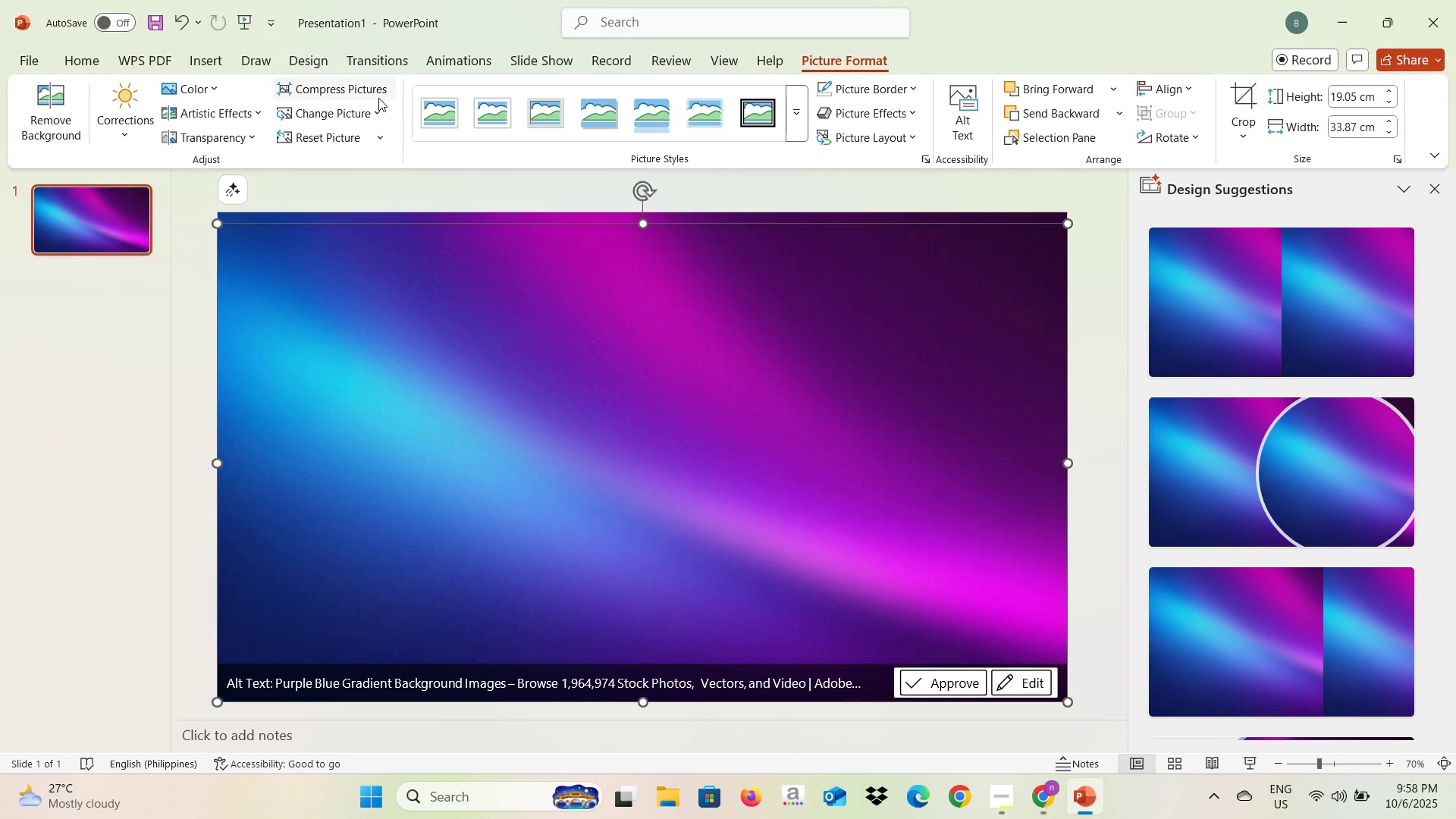 
key(Alt+Tab)
 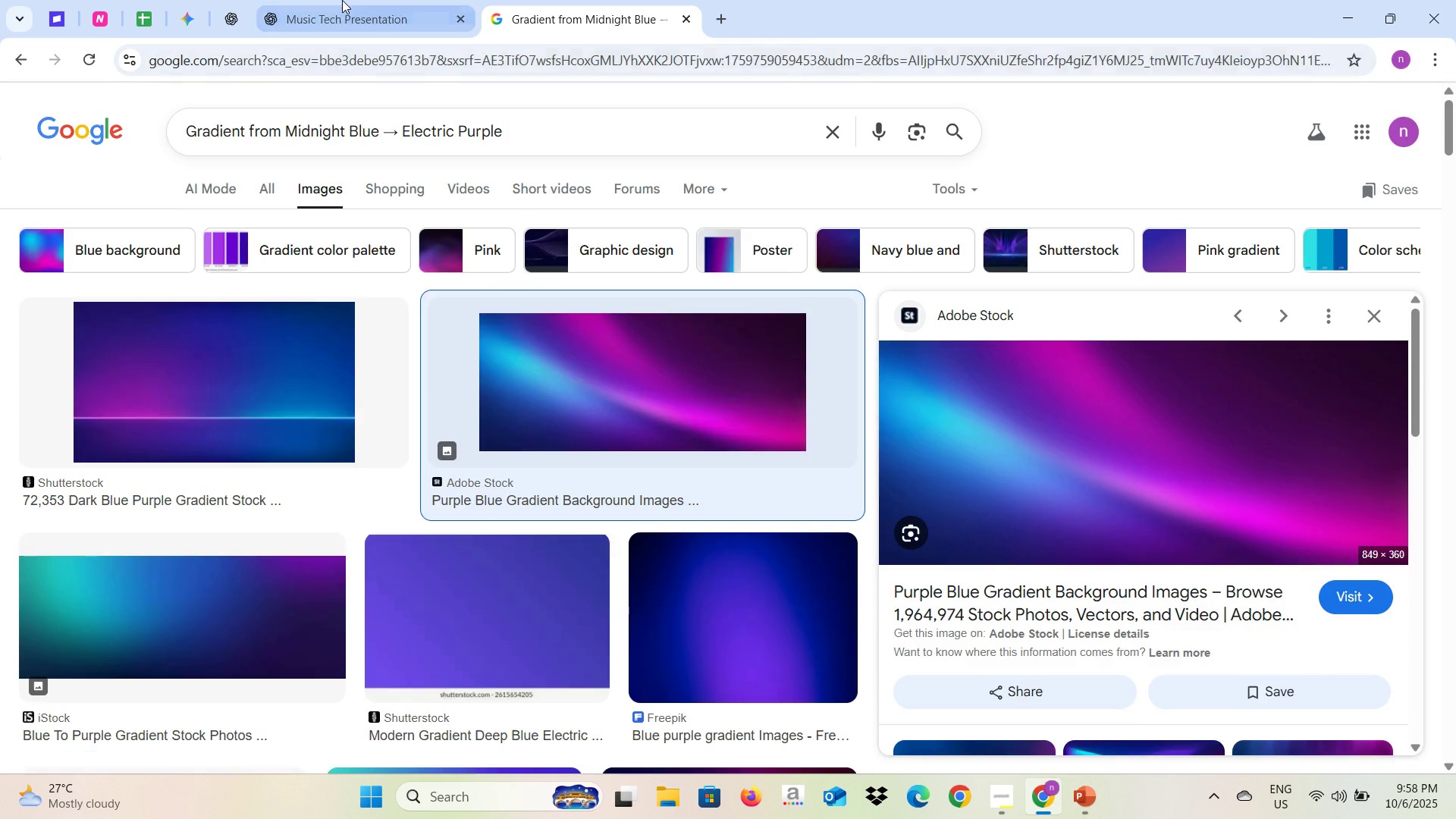 
left_click([342, 0])
 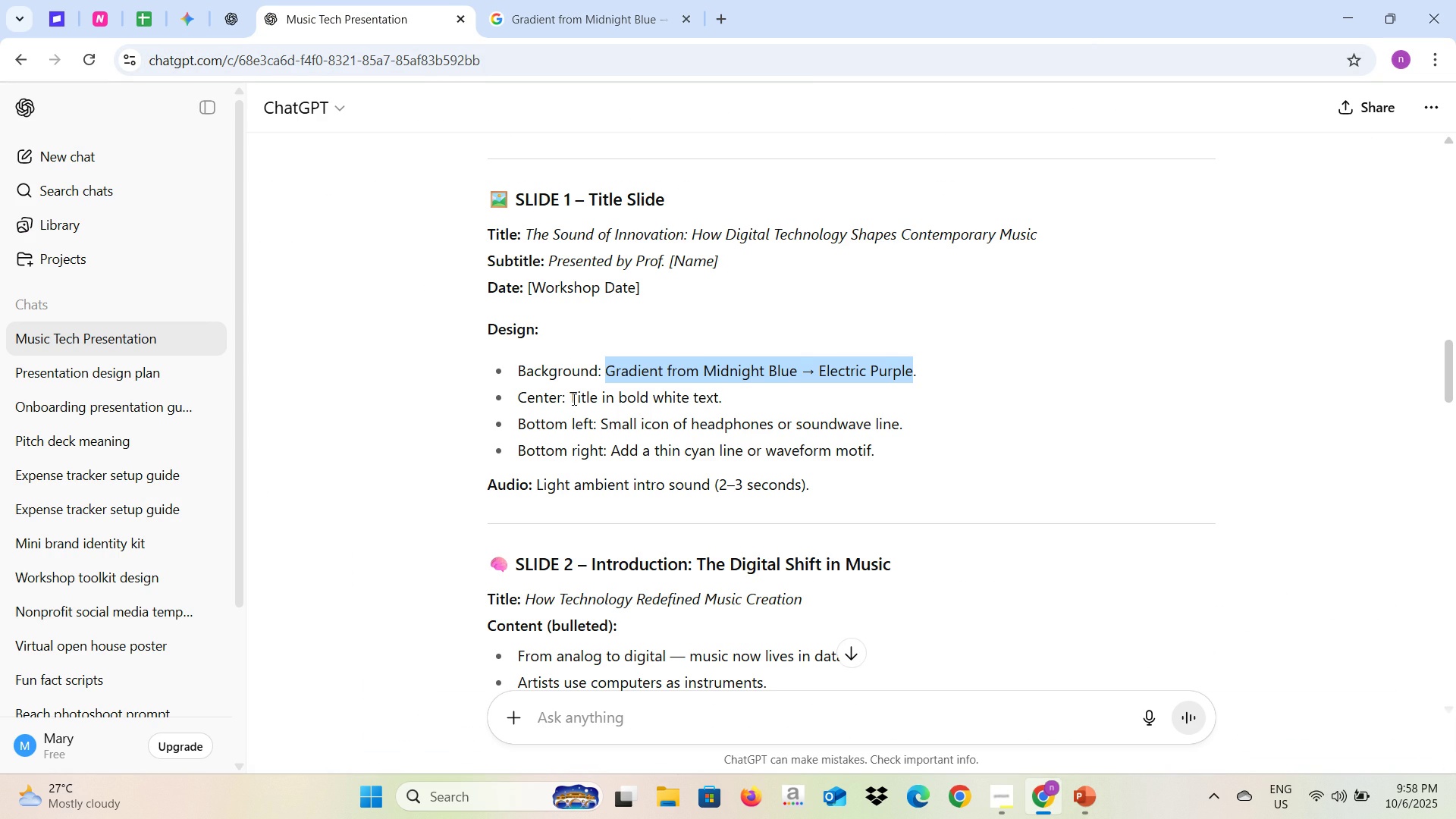 
scroll: coordinate [642, 513], scroll_direction: down, amount: 1.0